 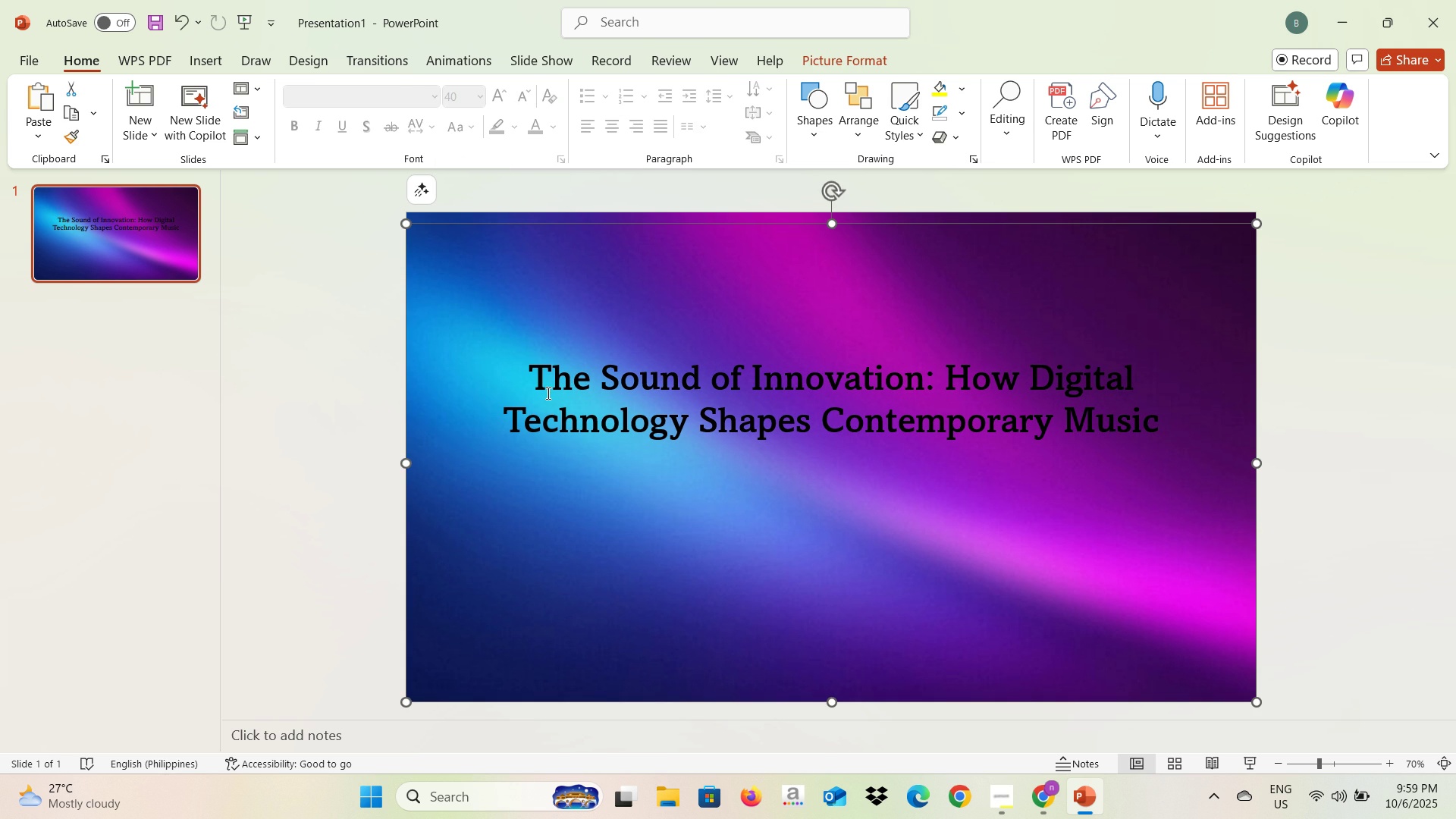 
left_click([555, 390])
 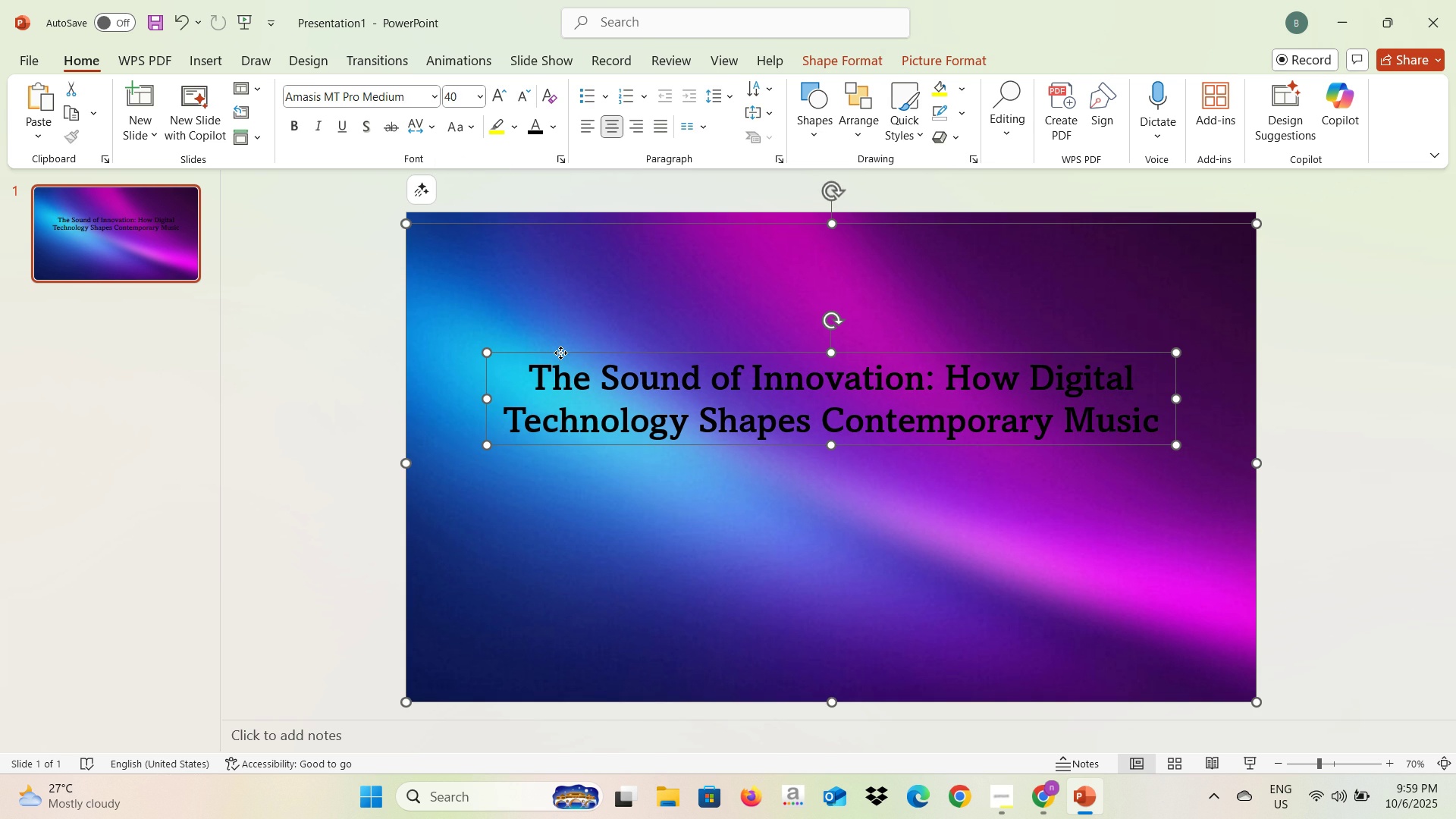 
right_click([560, 353])
 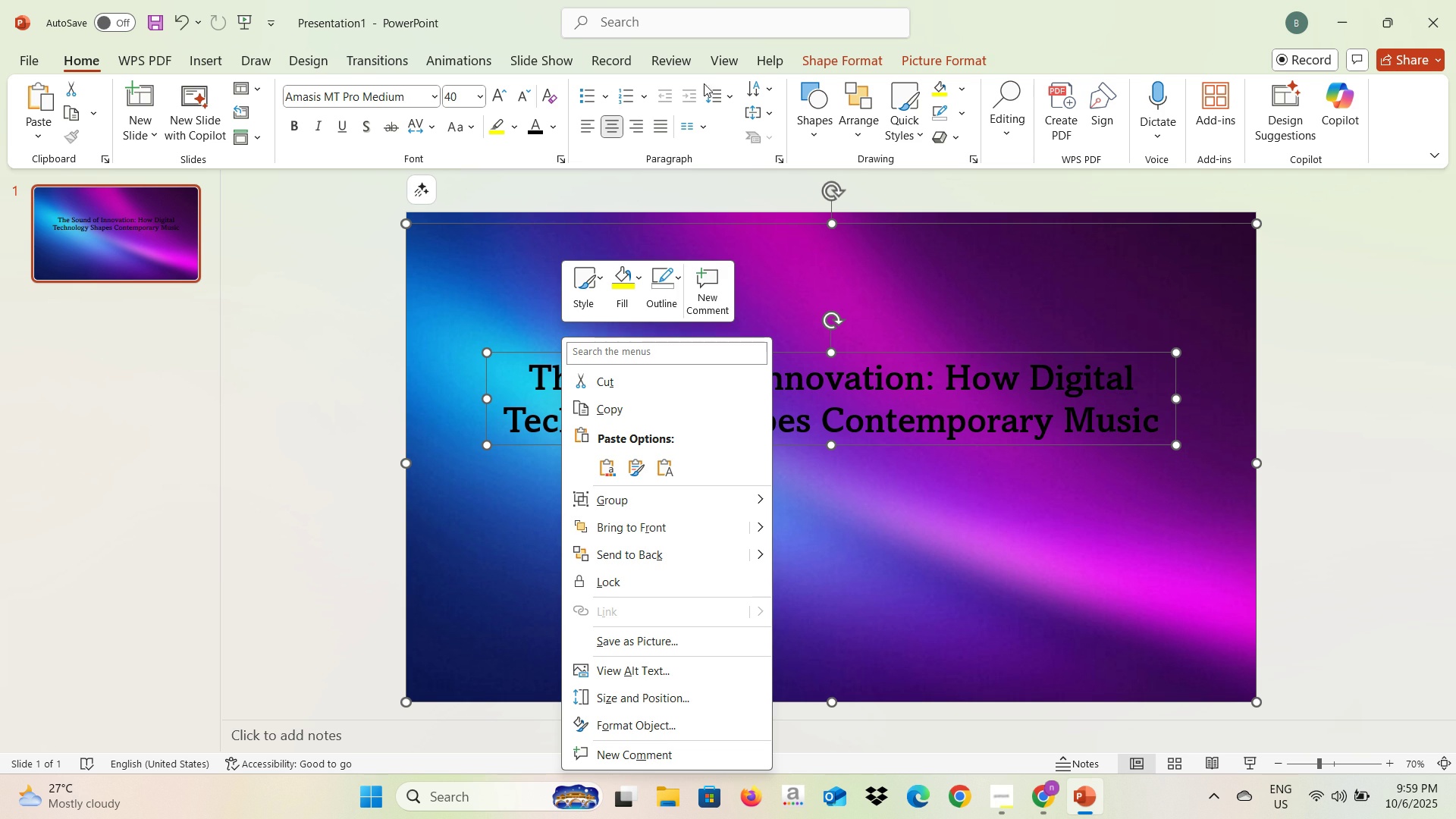 
left_click([821, 56])
 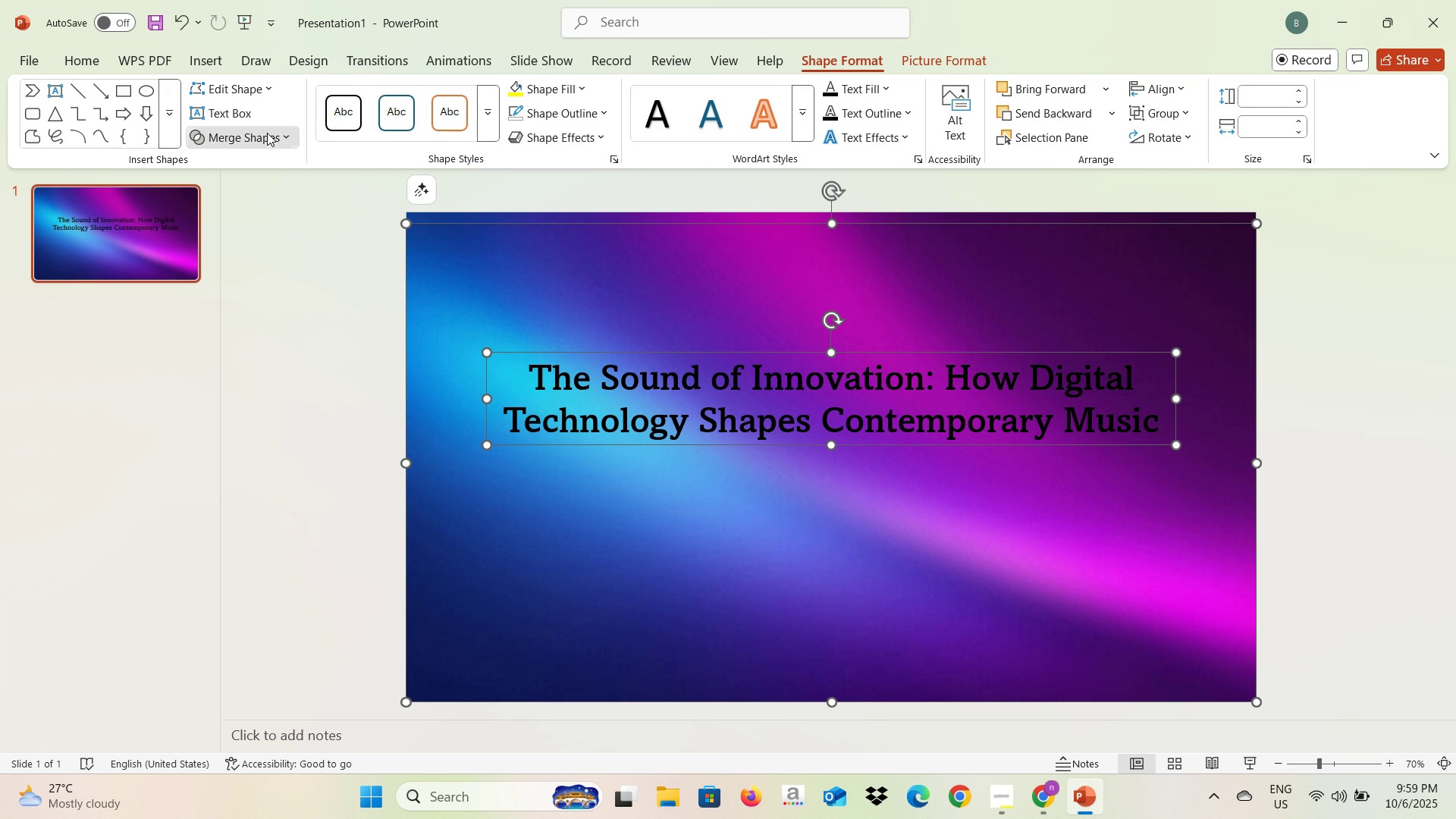 
left_click([267, 133])
 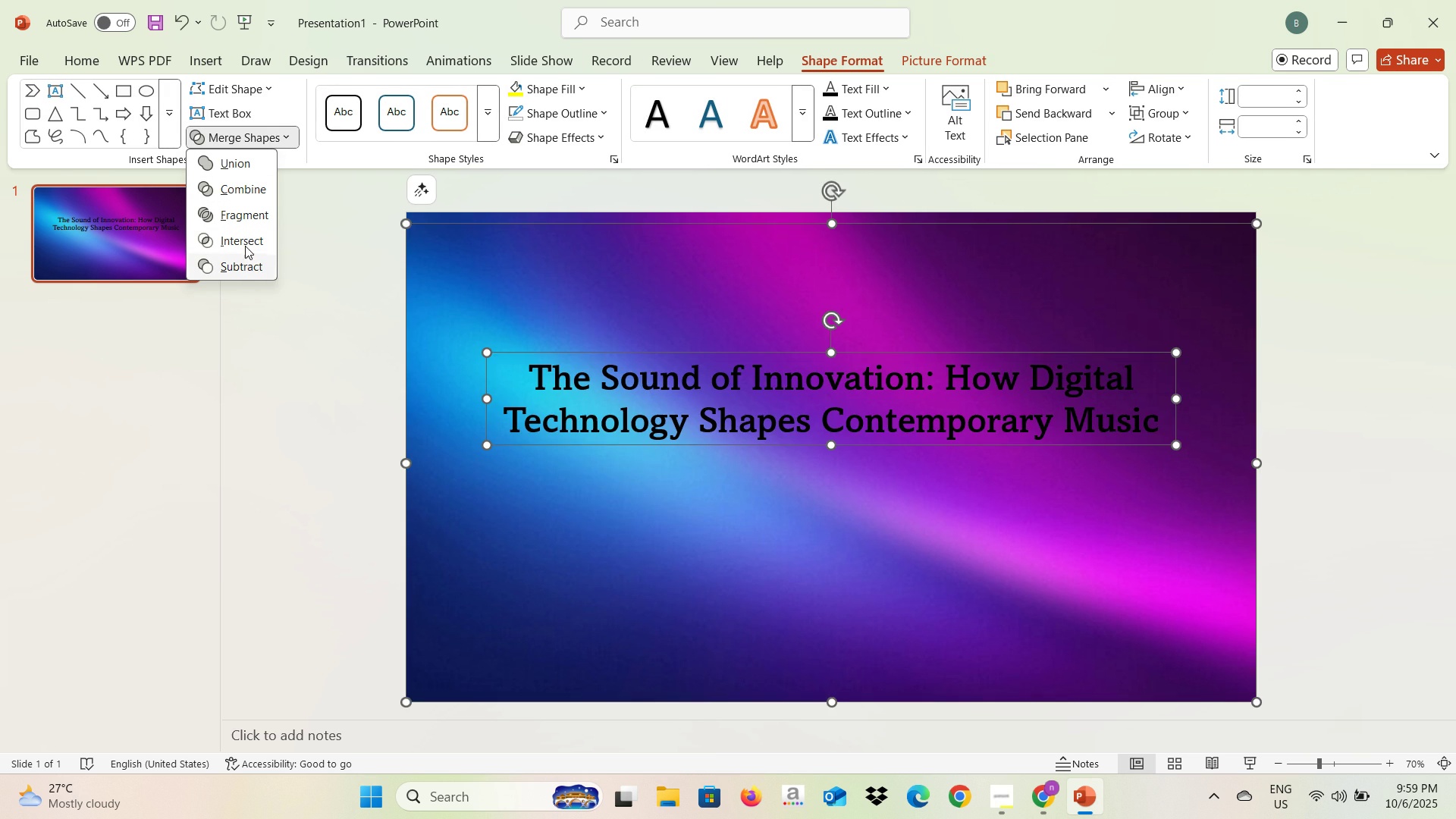 
wait(5.34)
 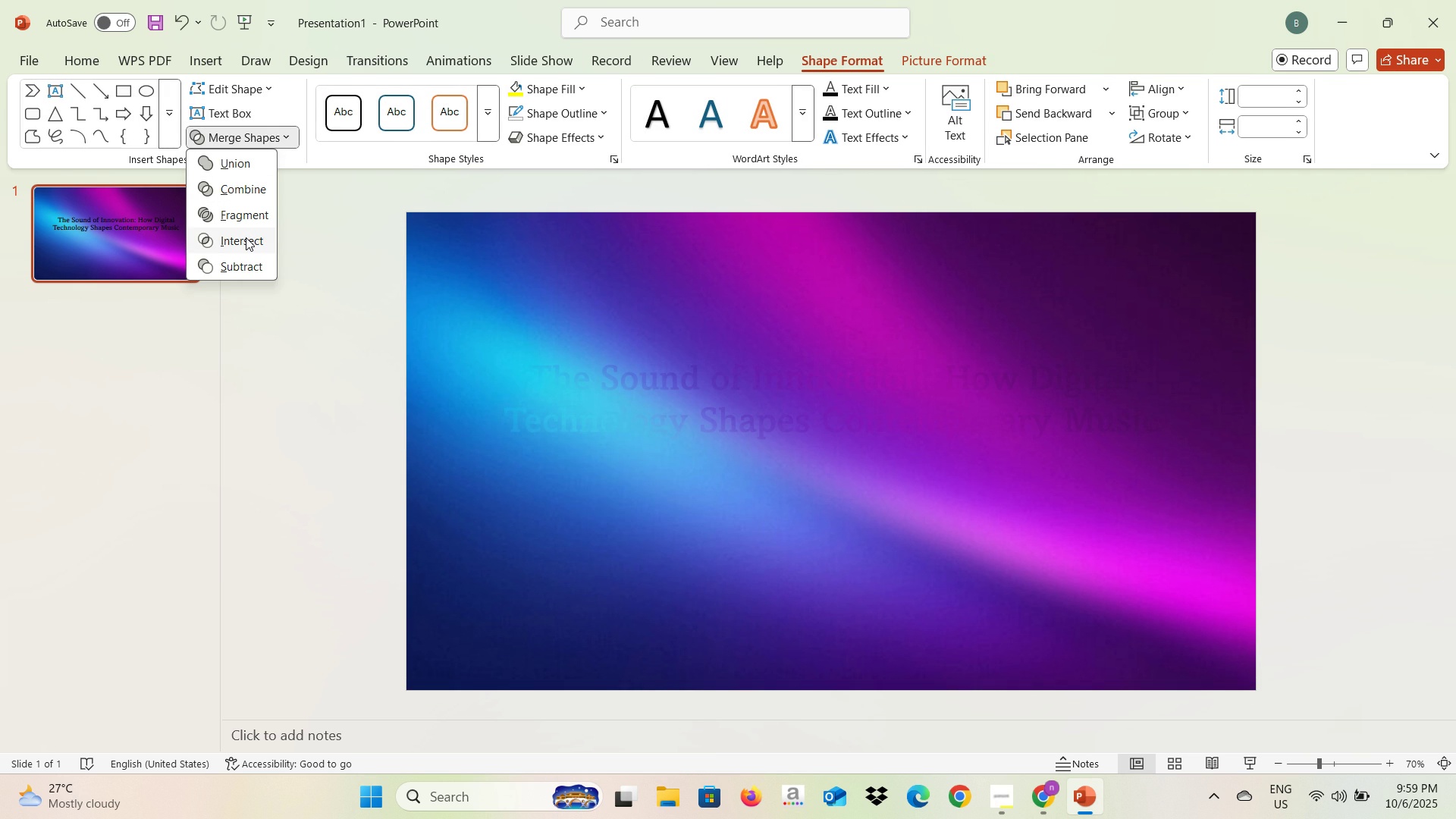 
left_click([288, 386])
 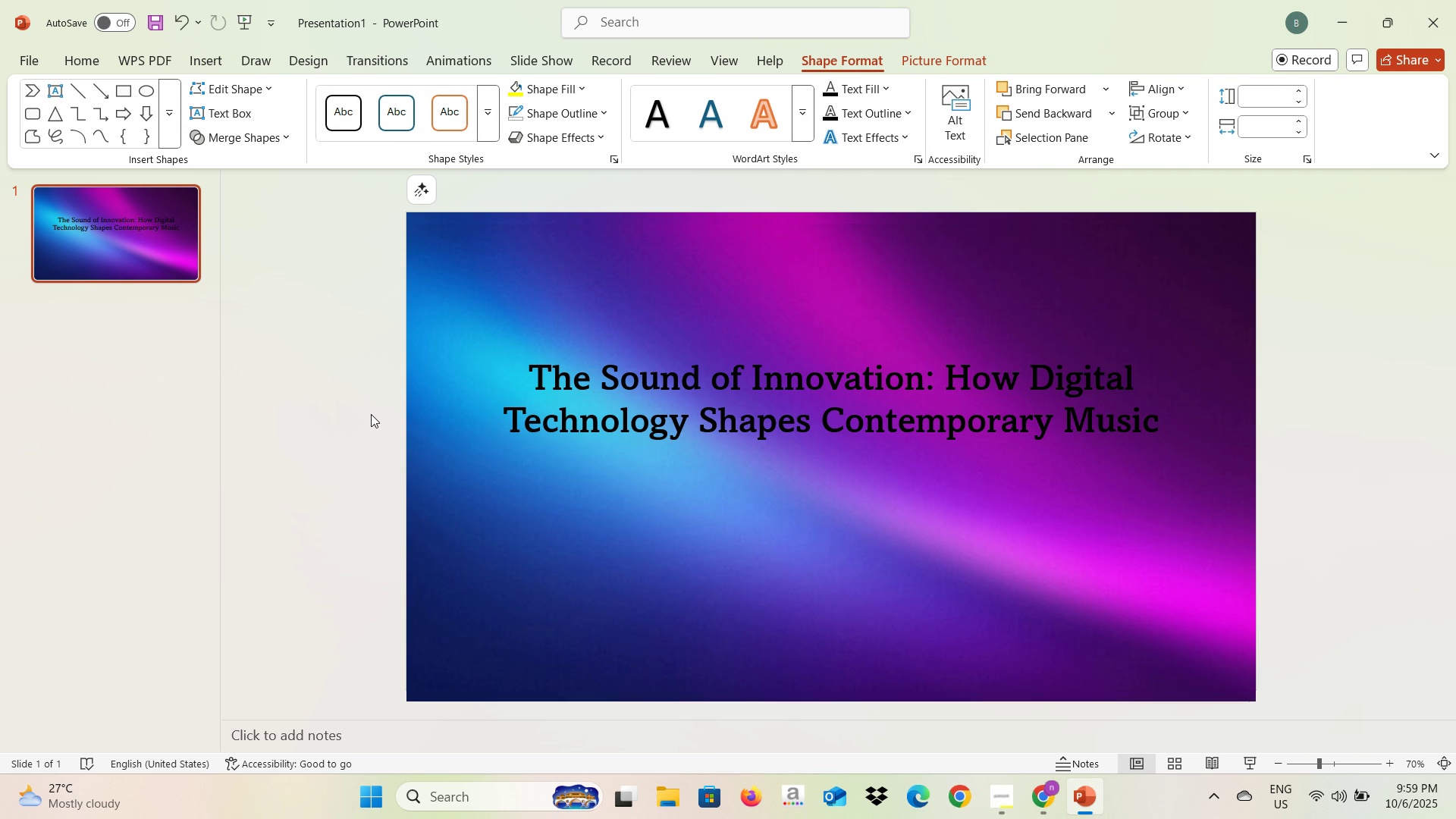 
left_click([371, 414])
 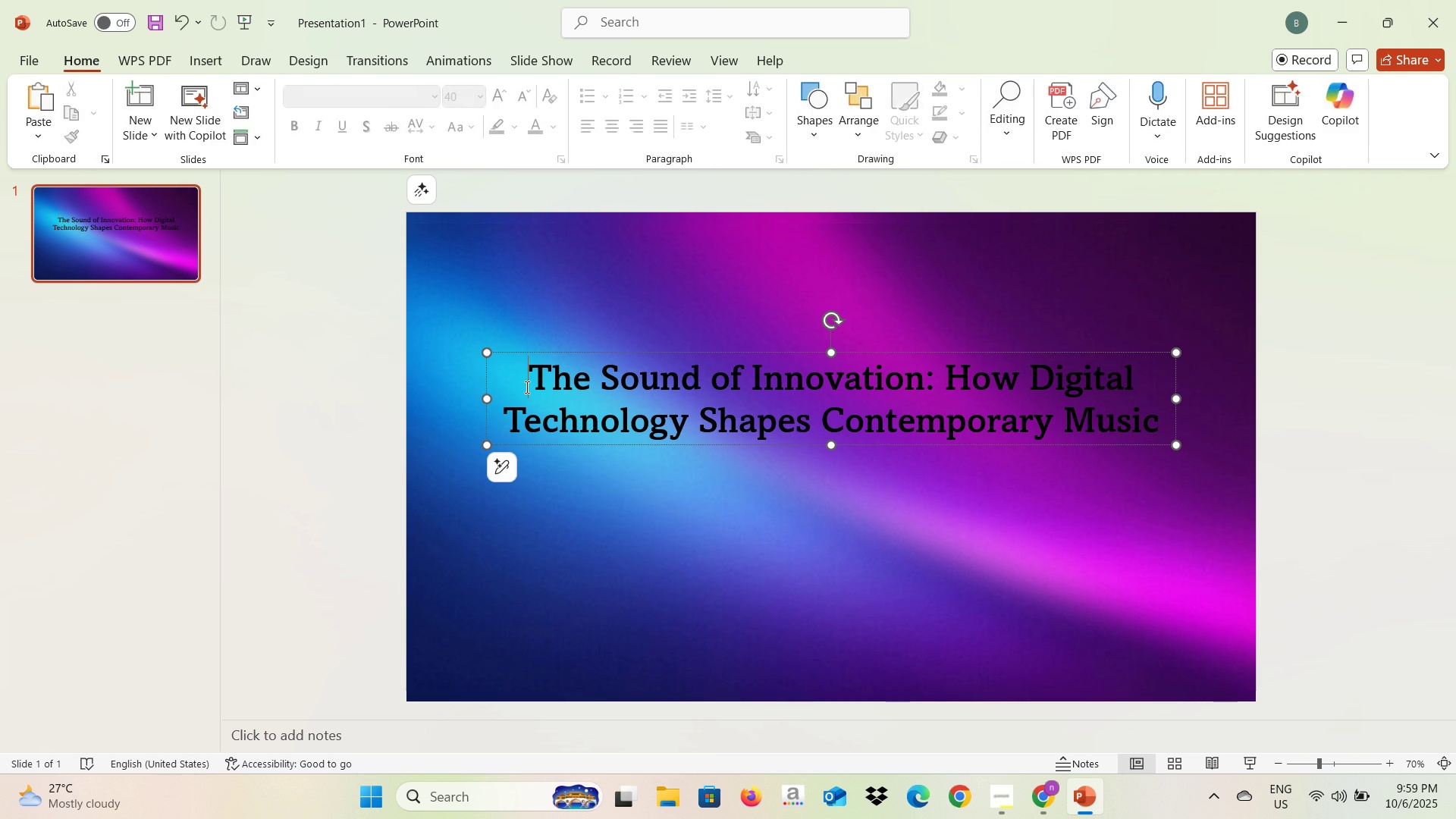 
left_click([526, 387])